 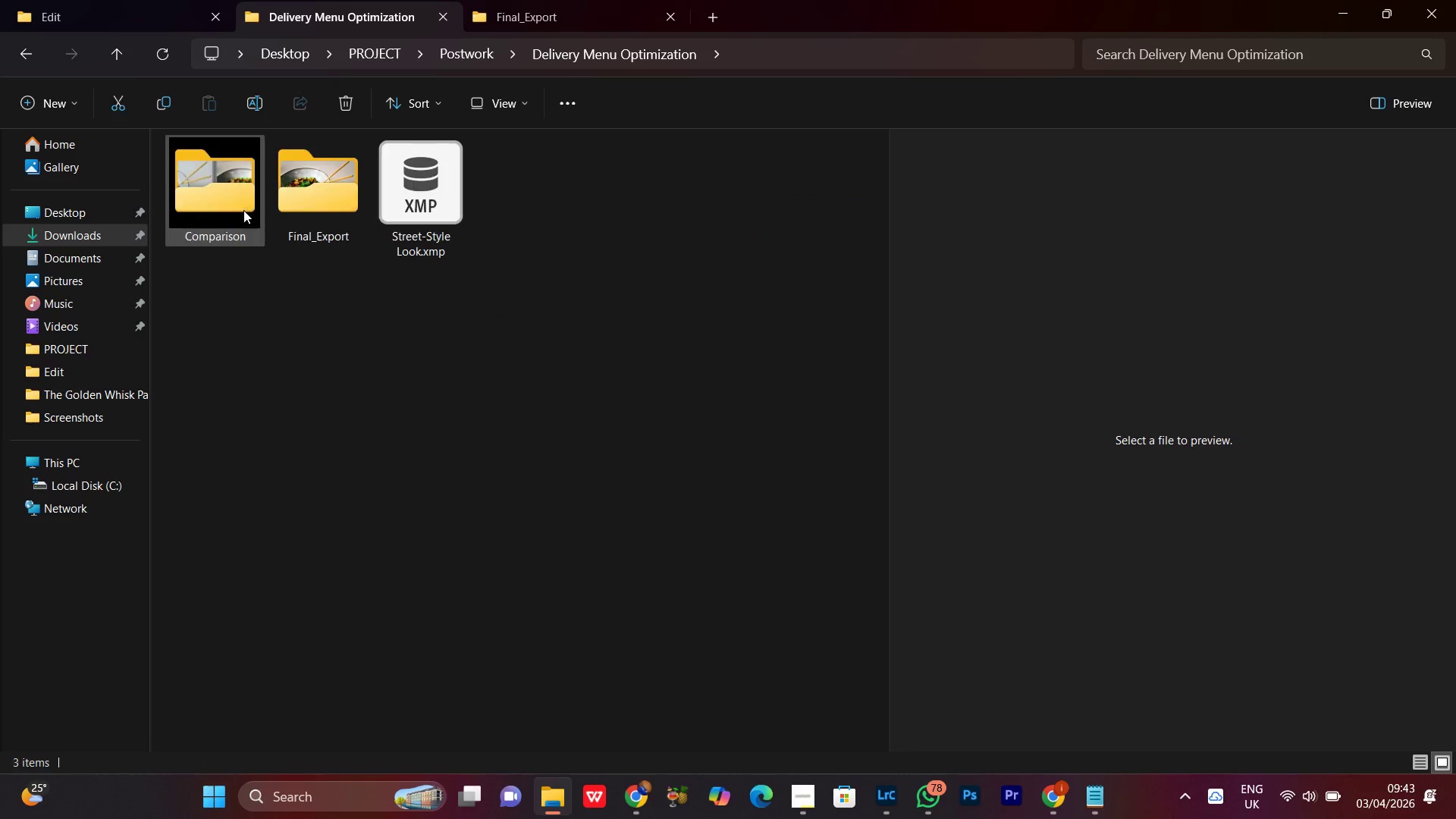 
double_click([315, 214])
 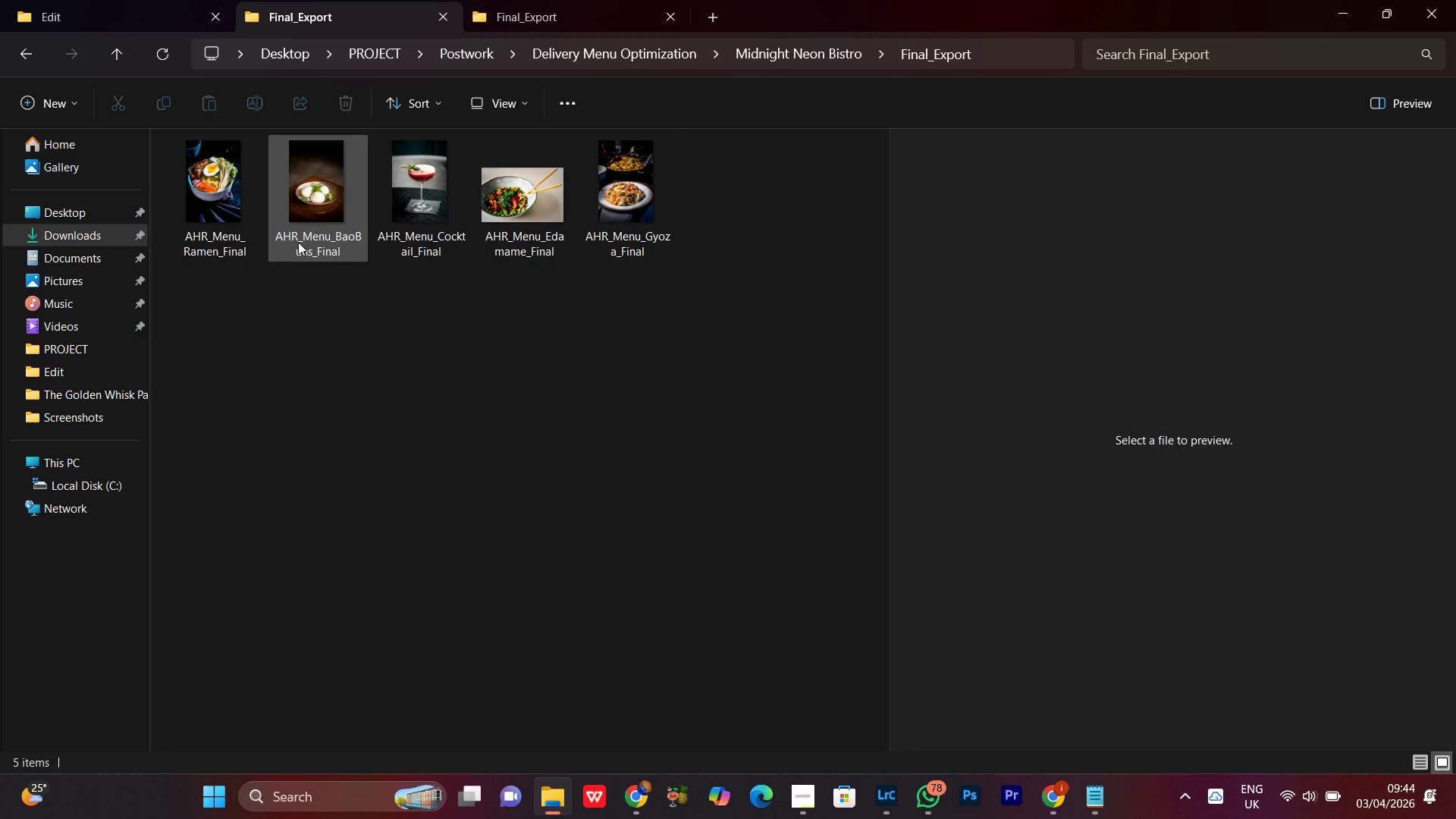 
left_click([220, 209])
 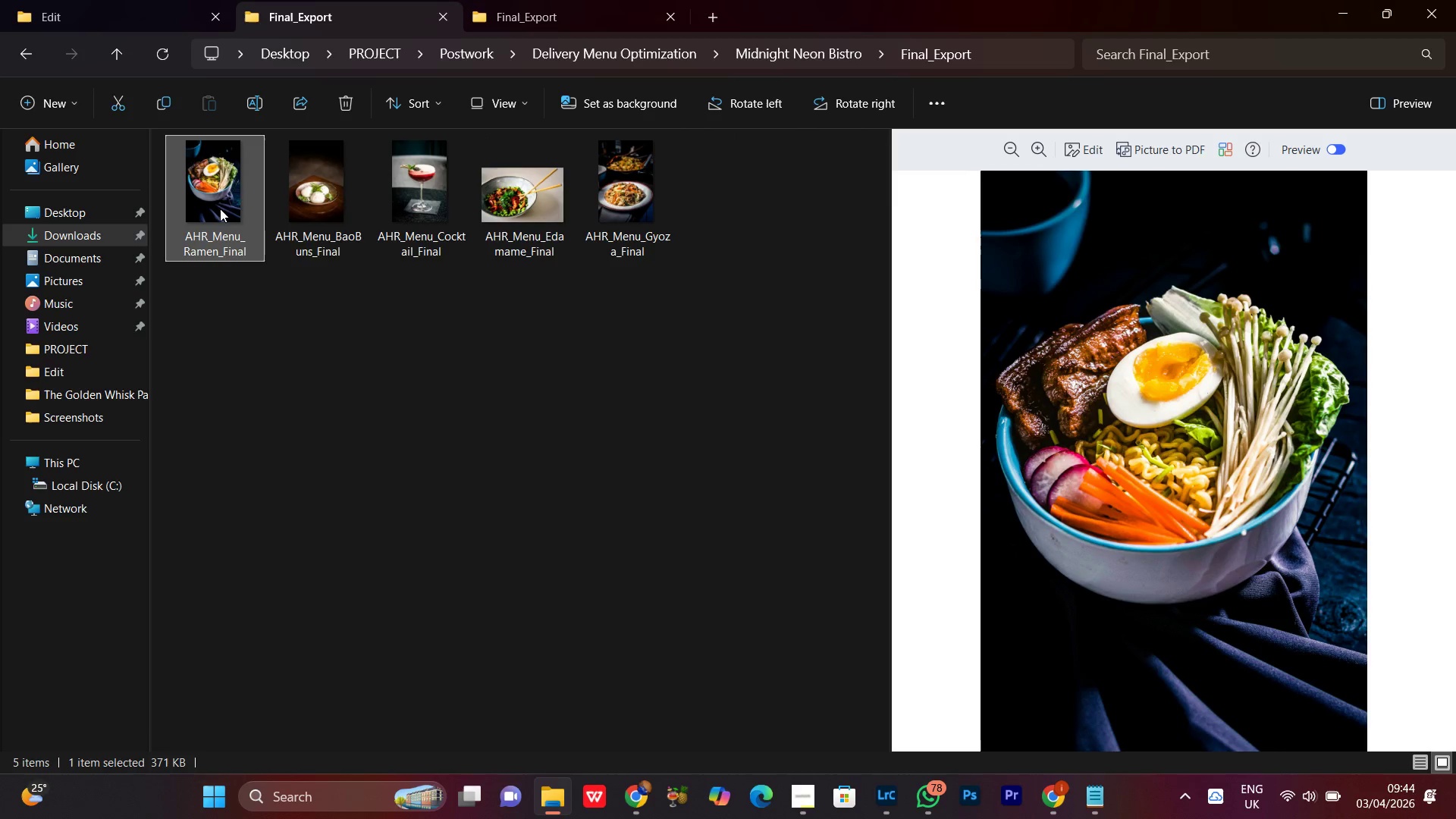 
left_click([332, 222])
 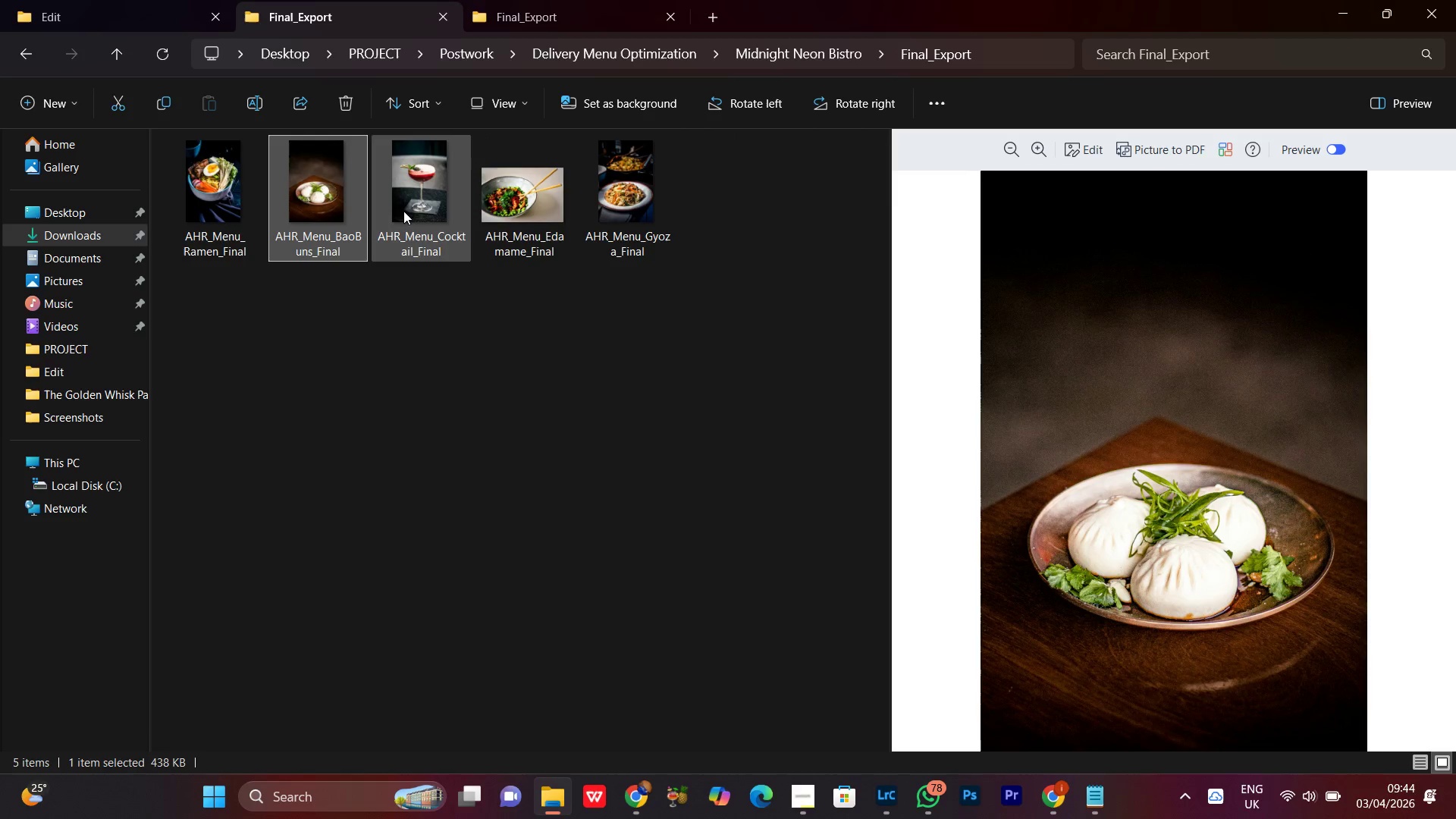 
left_click([409, 209])
 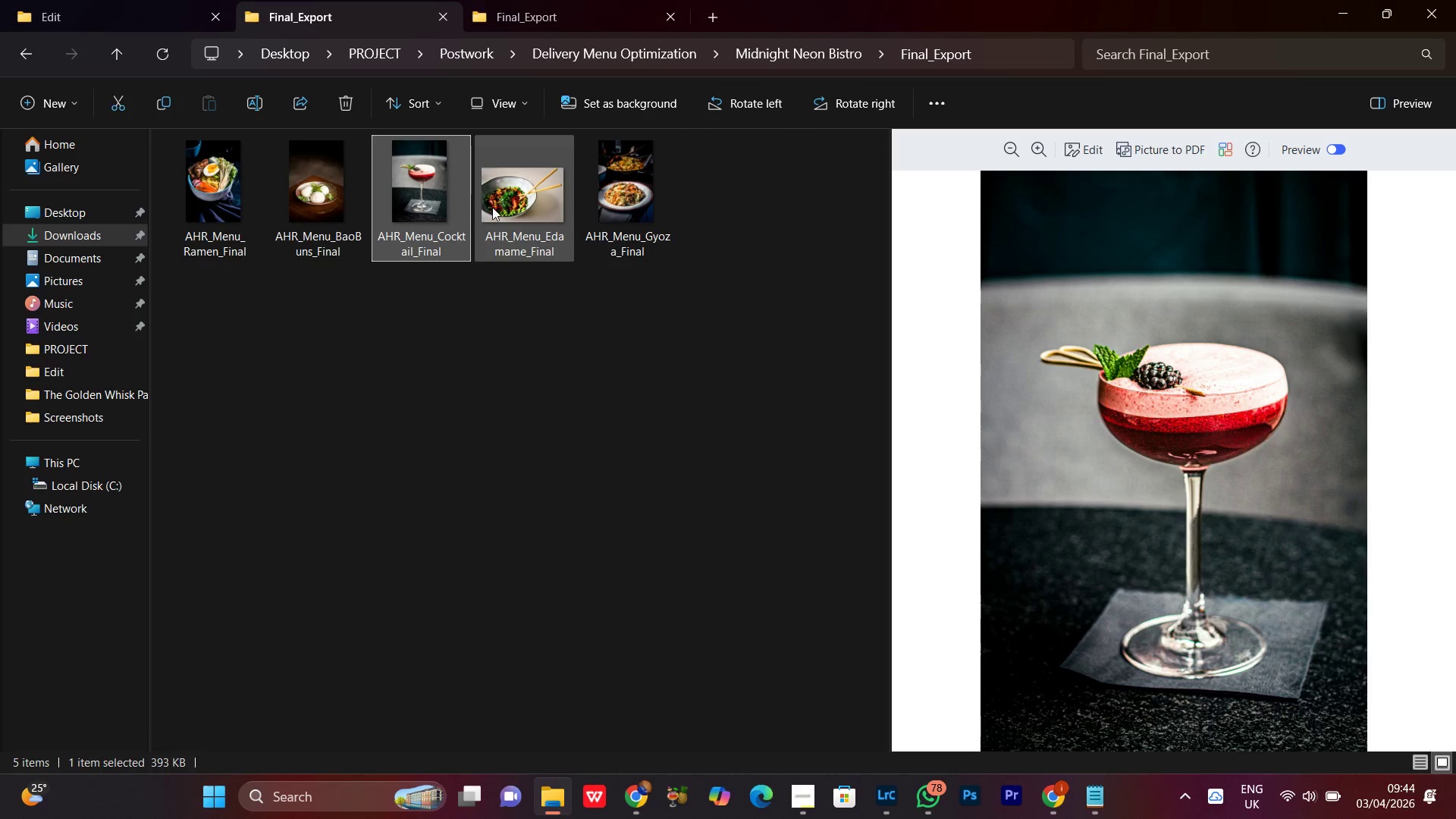 
left_click([492, 207])
 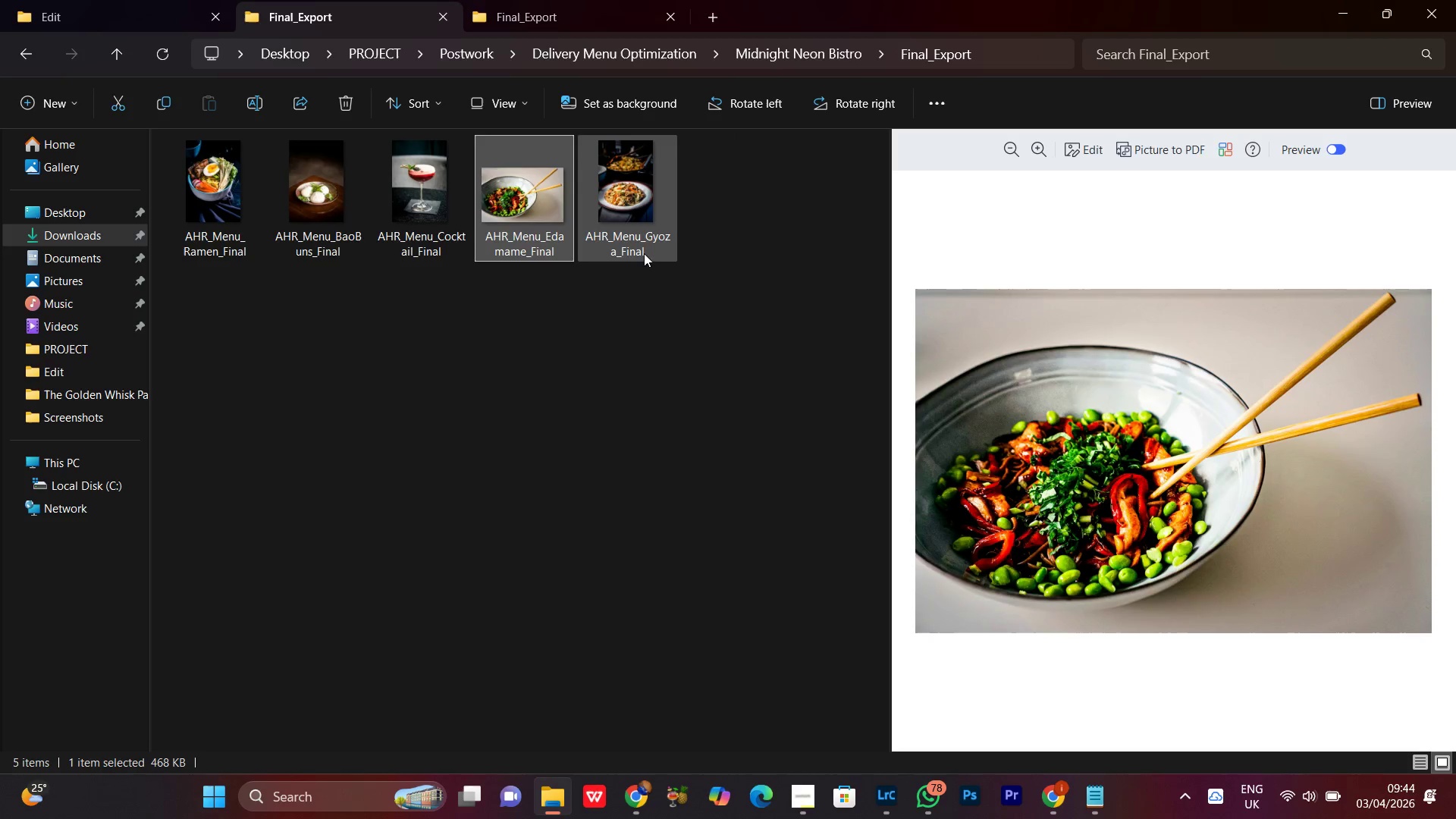 
left_click([649, 237])
 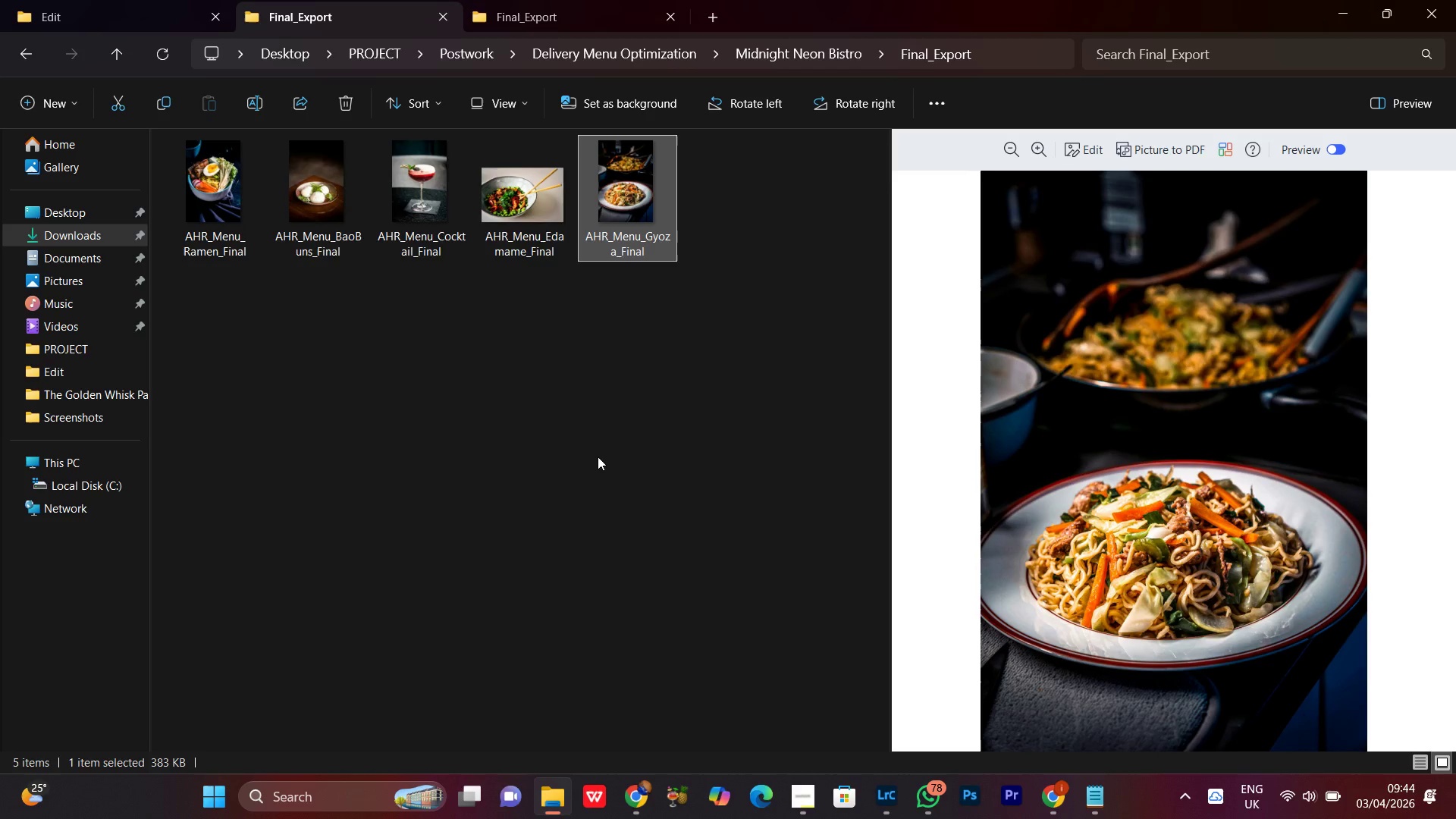 
left_click([598, 457])
 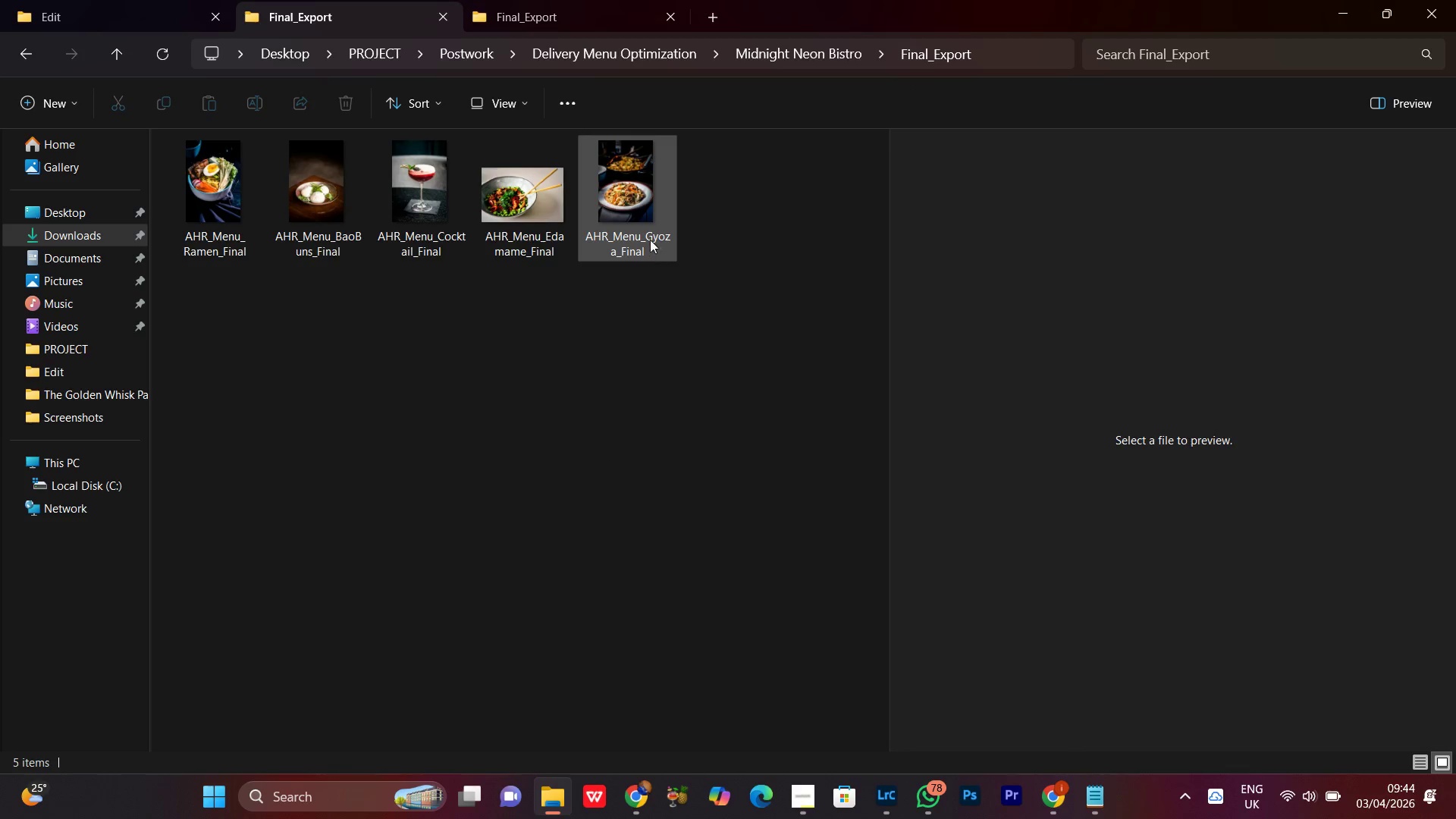 
left_click([650, 234])
 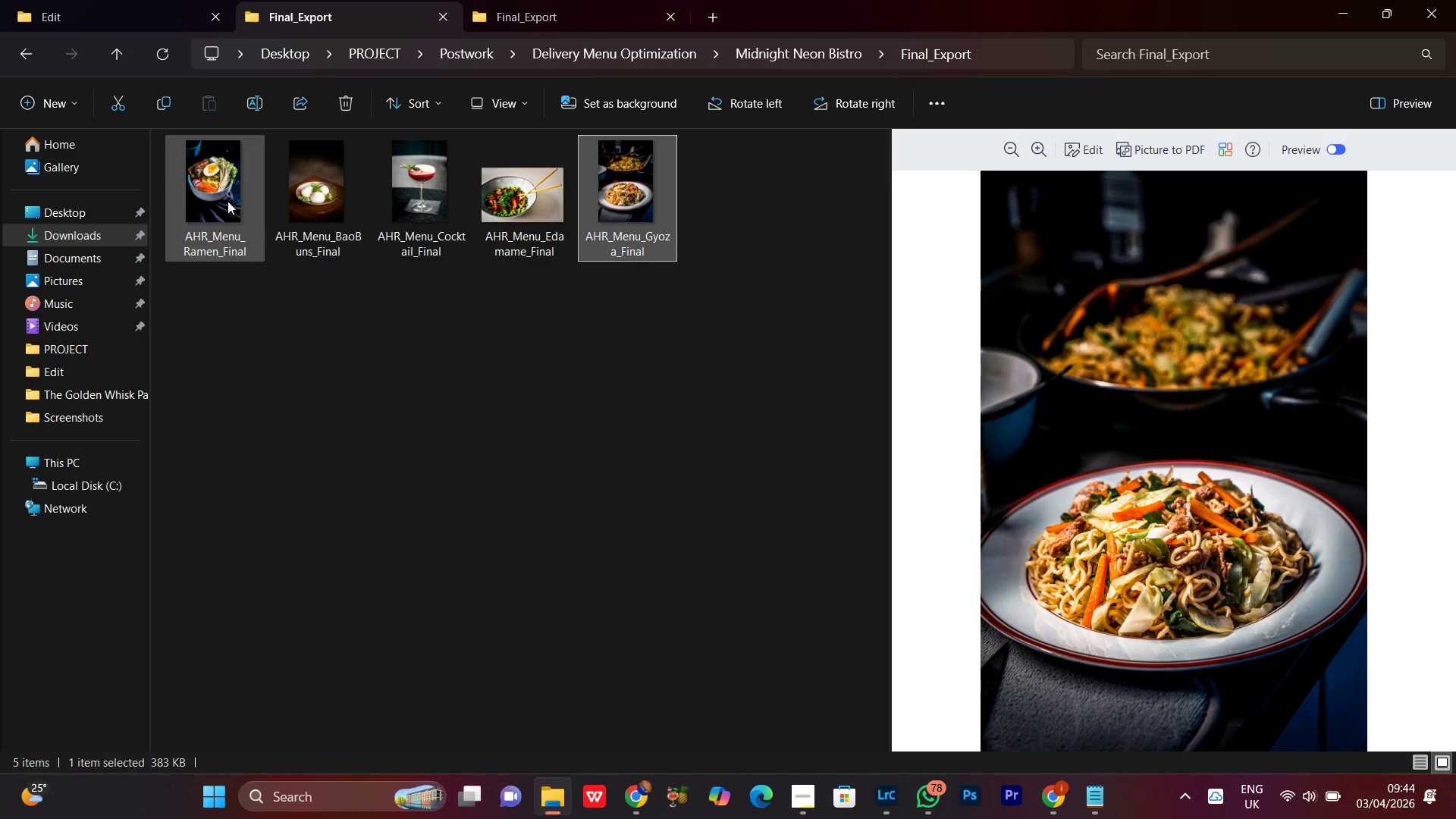 
left_click([224, 196])
 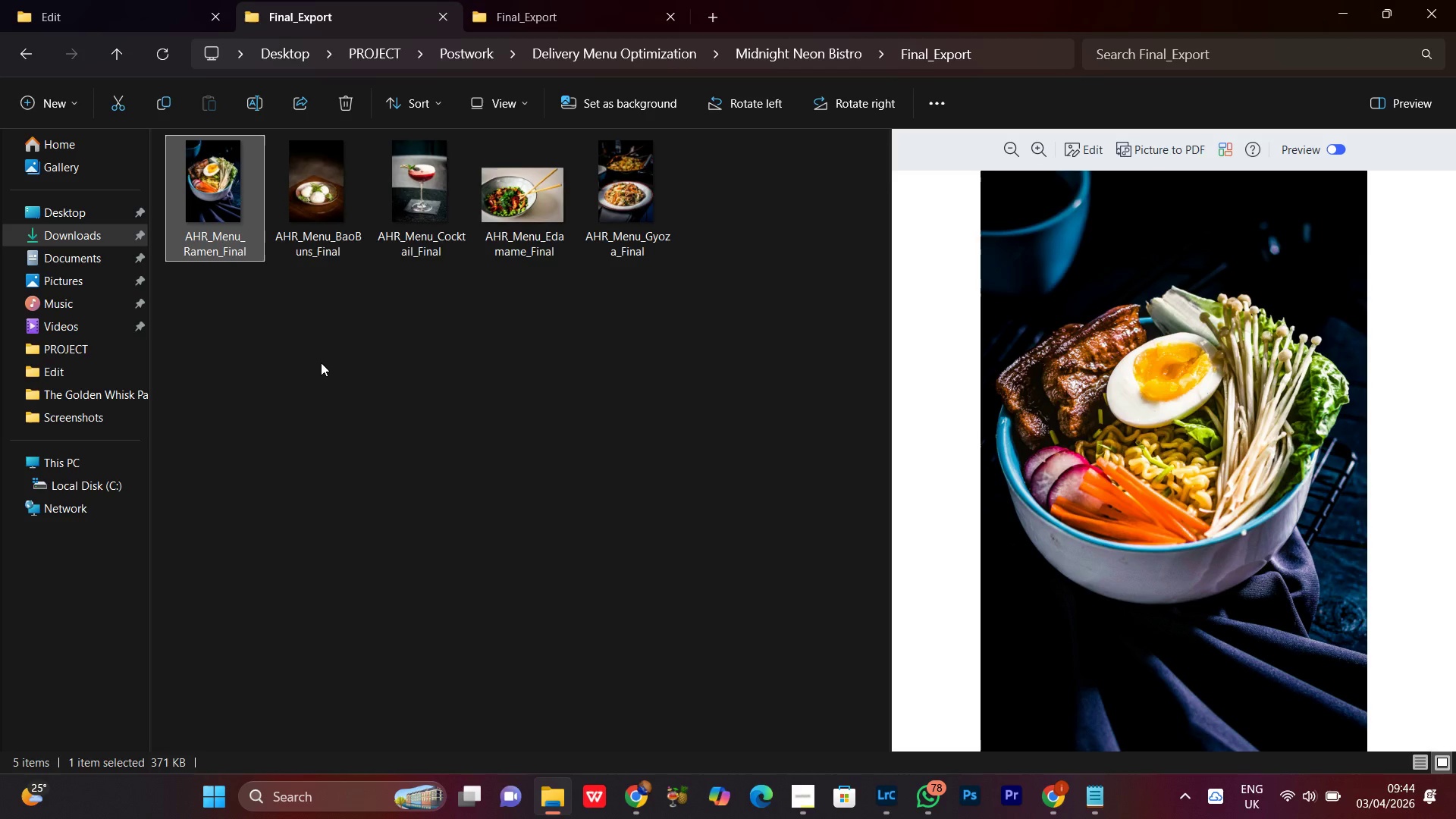 
left_click([321, 362])
 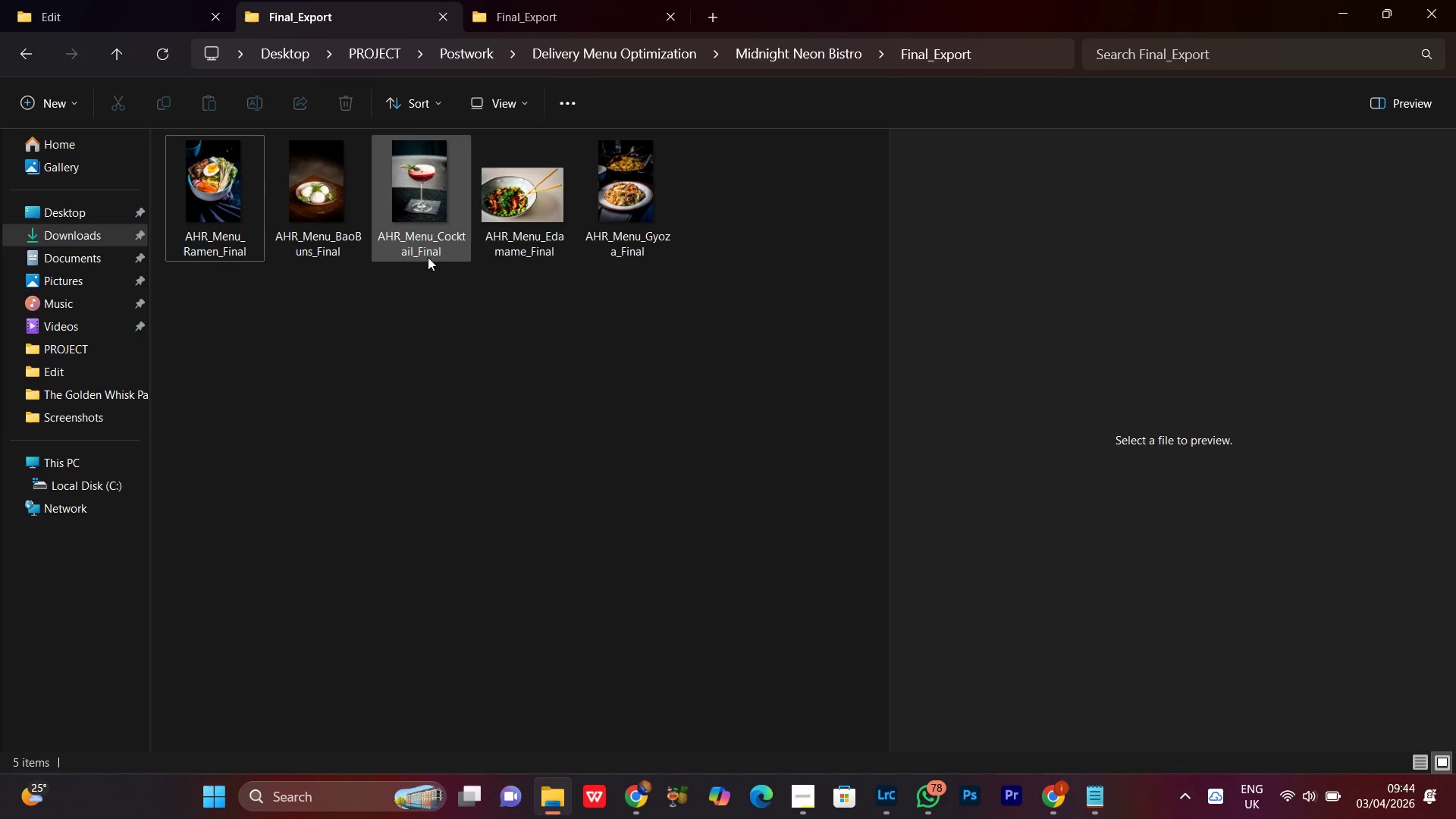 
left_click([334, 224])
 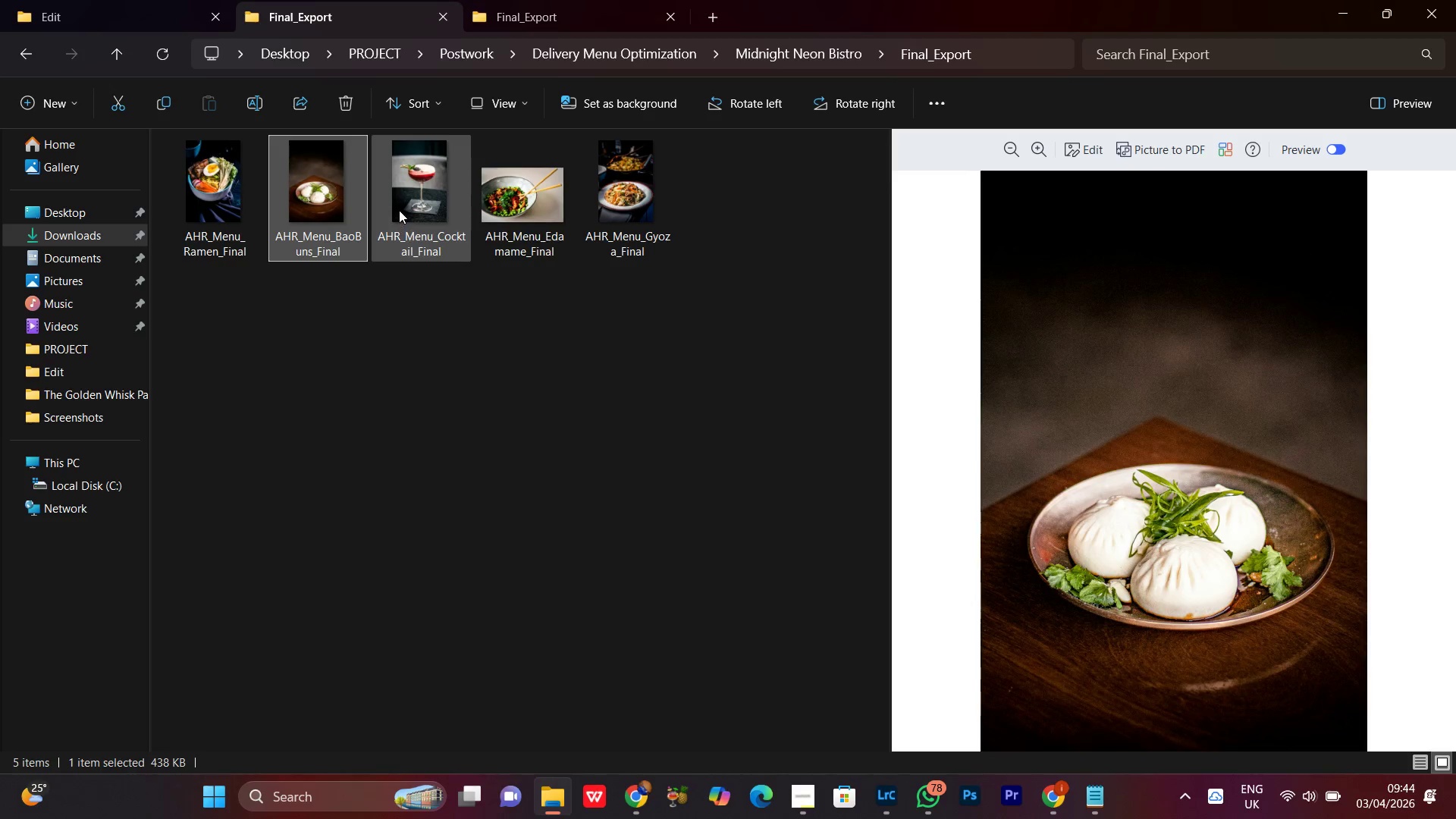 
left_click([400, 210])
 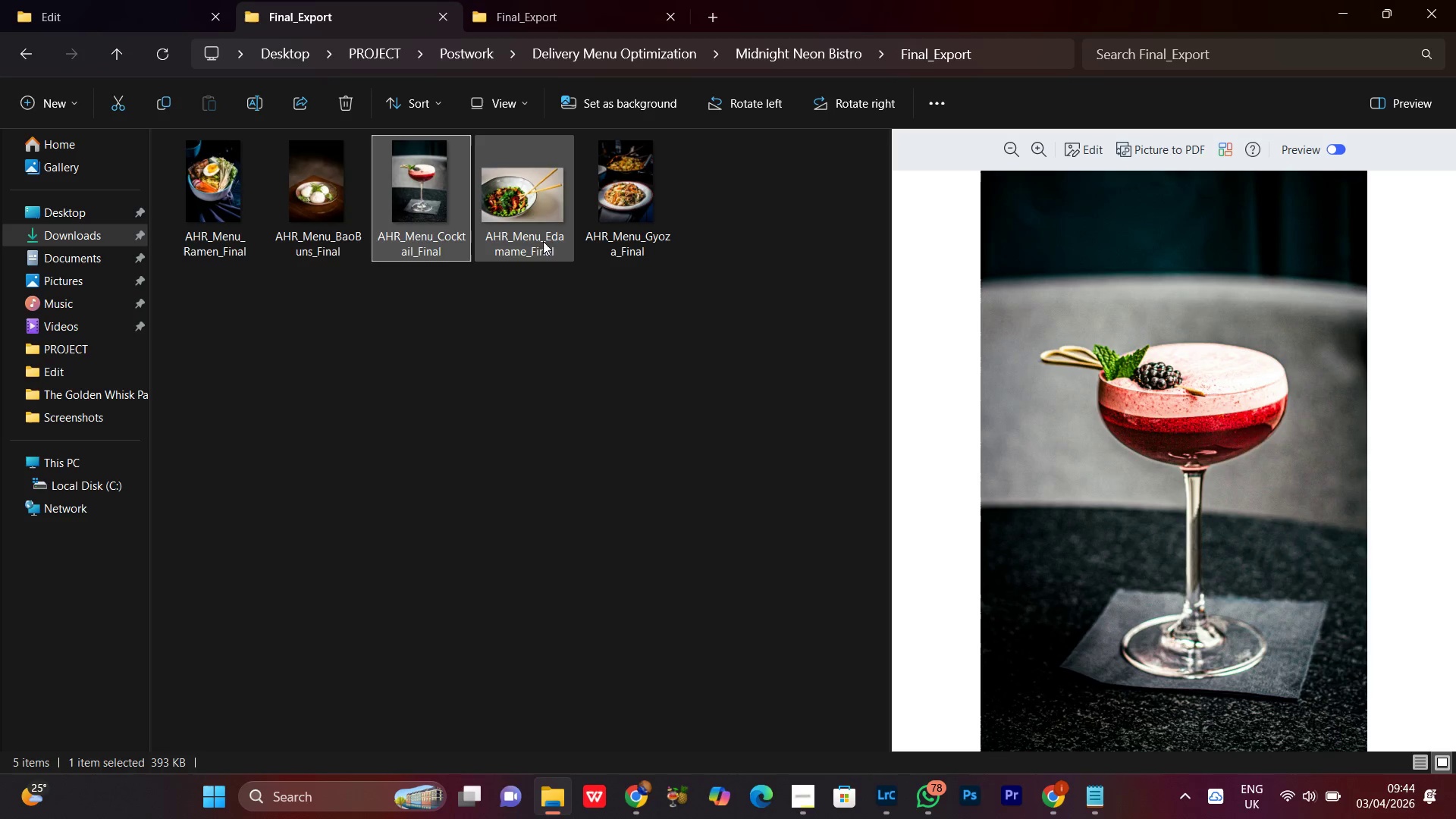 
left_click([544, 232])
 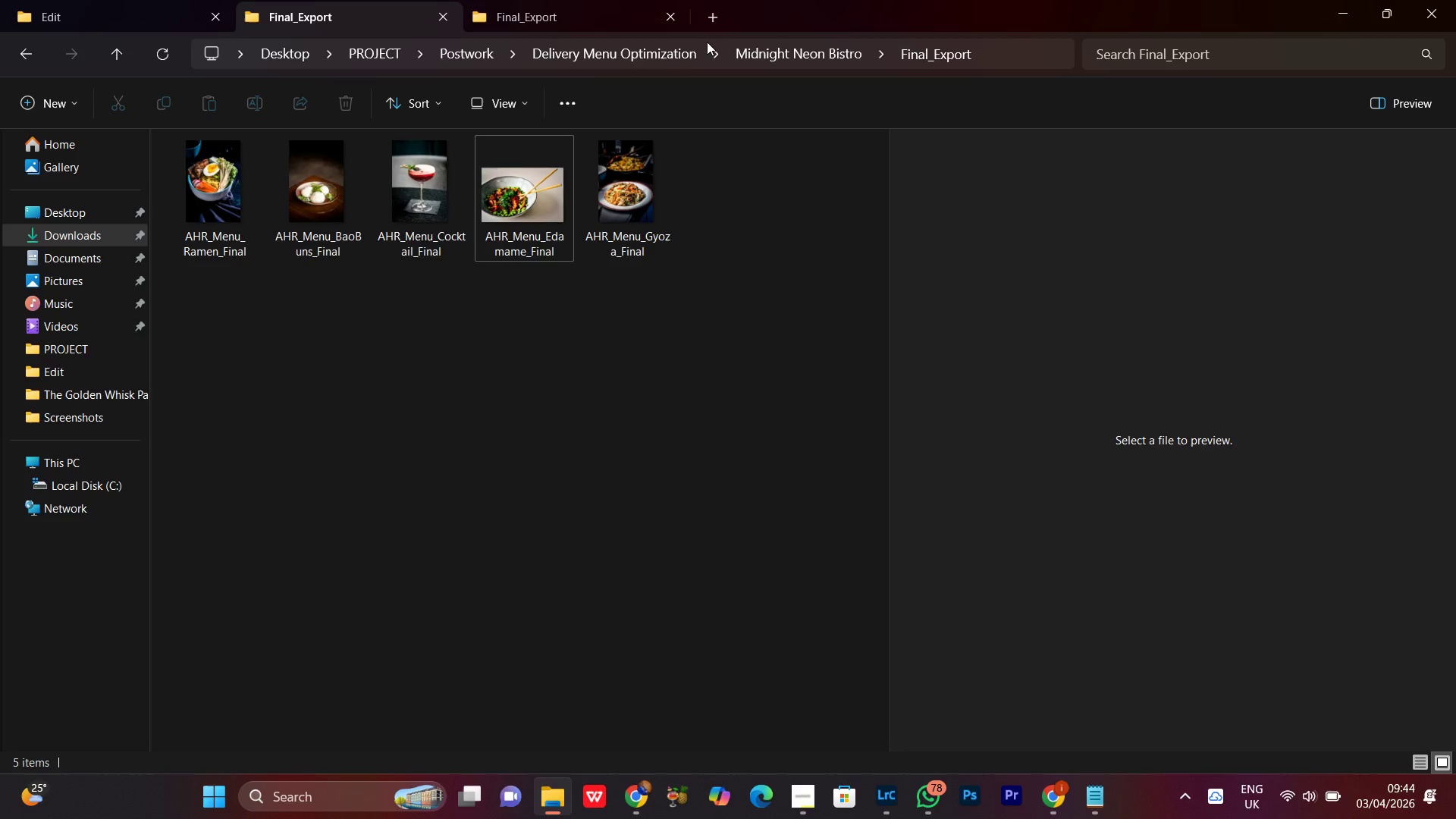 
left_click([824, 51])
 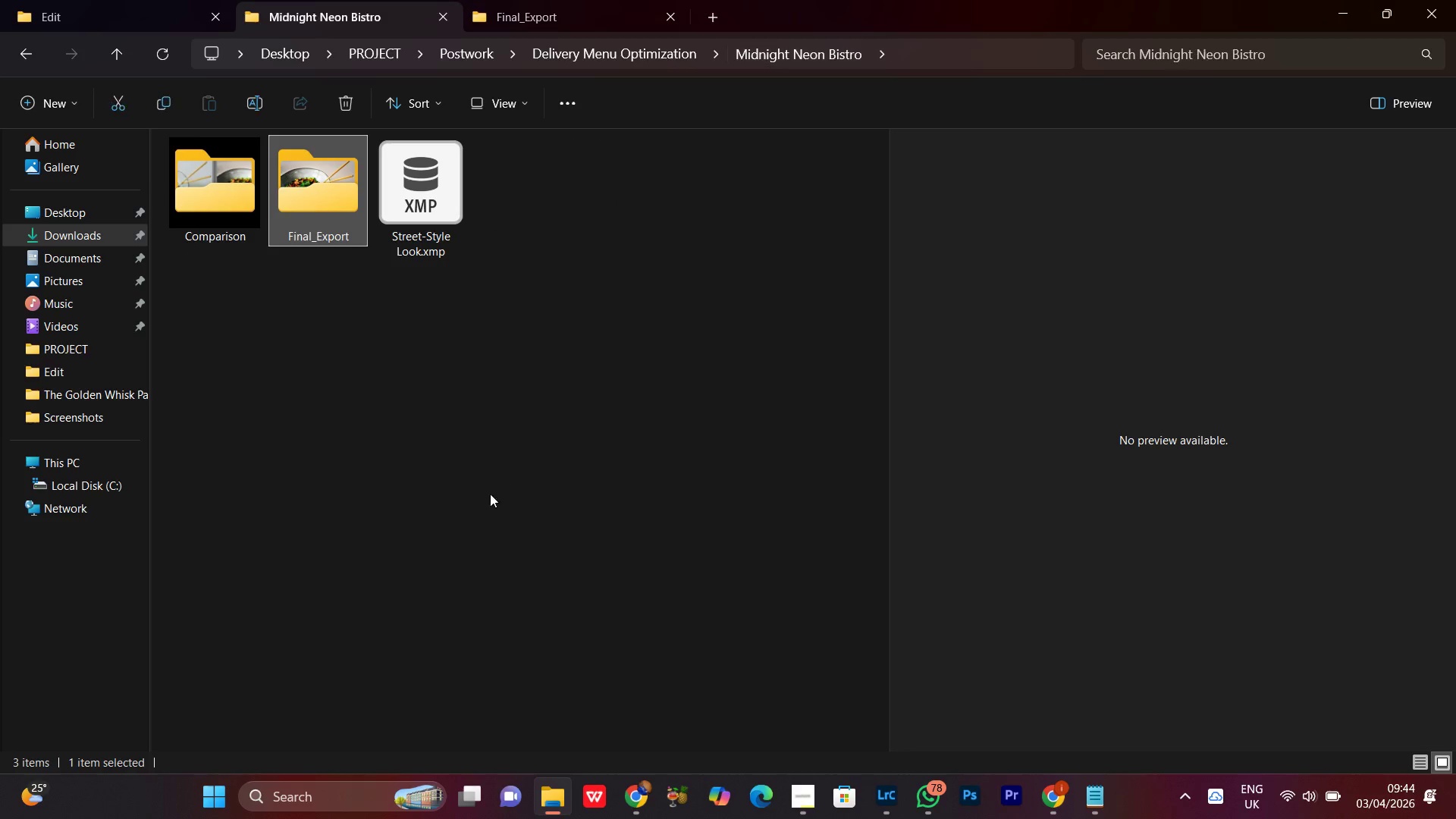 
left_click([450, 497])
 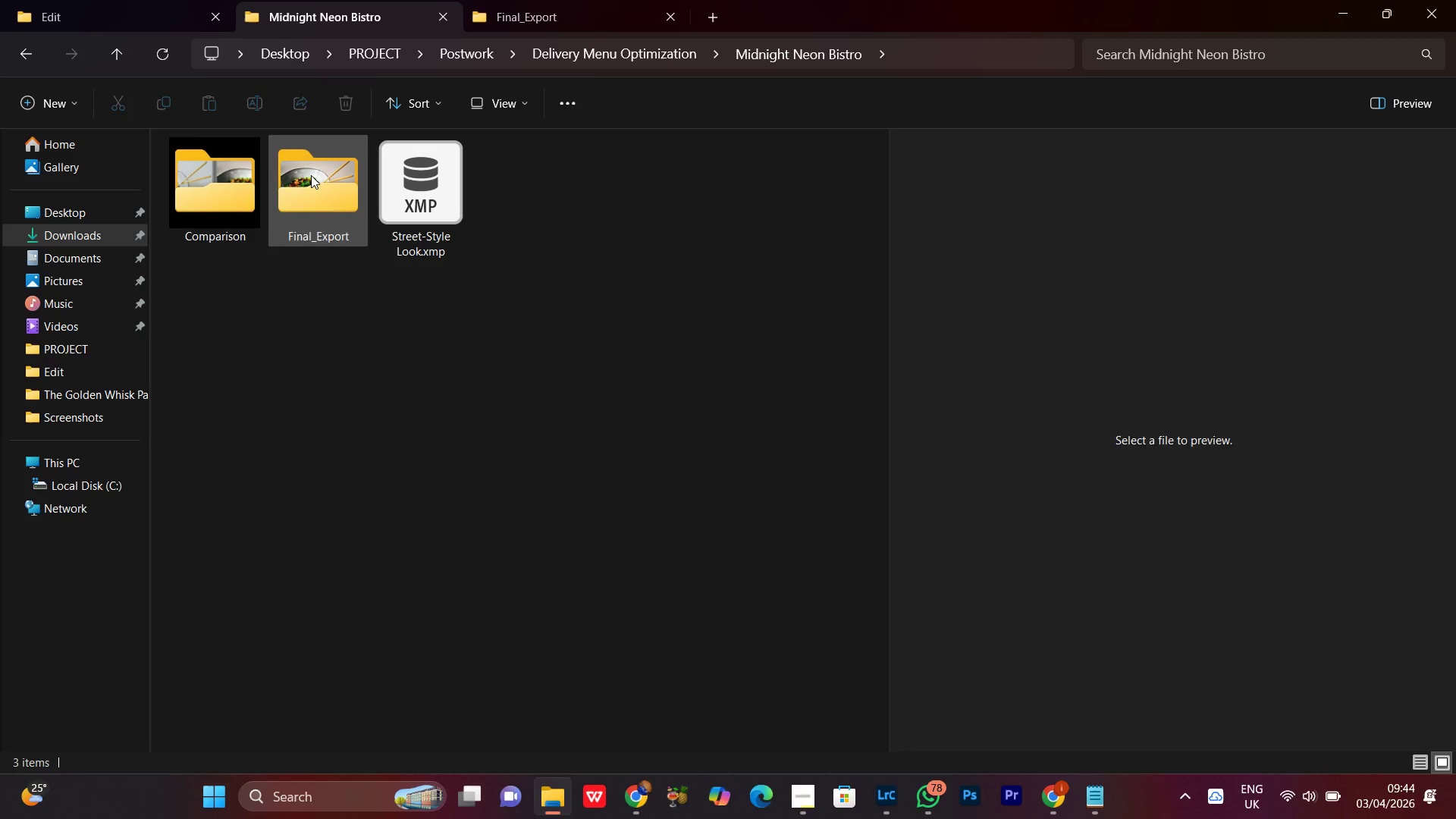 
double_click([311, 175])
 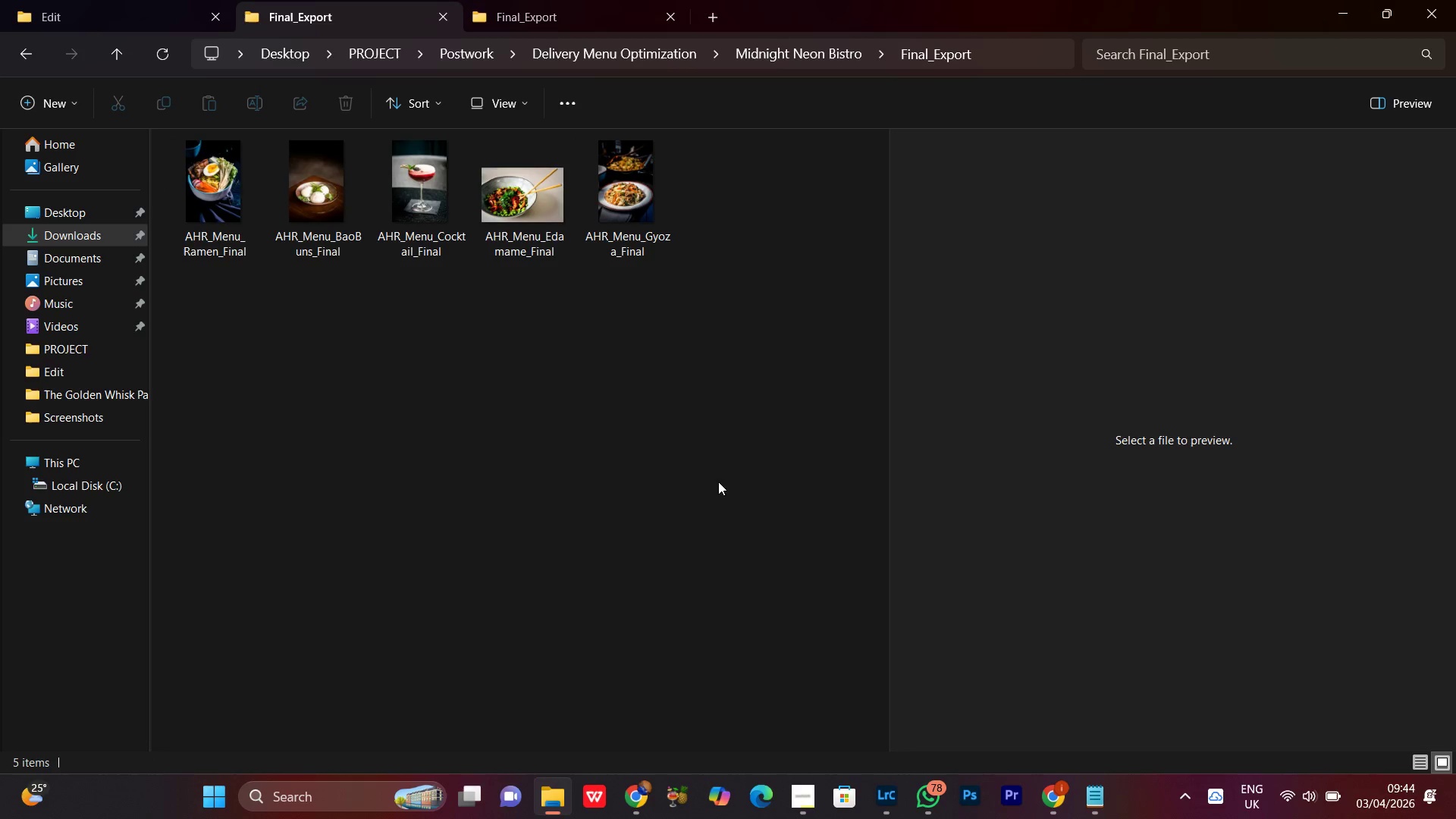 
left_click([664, 450])
 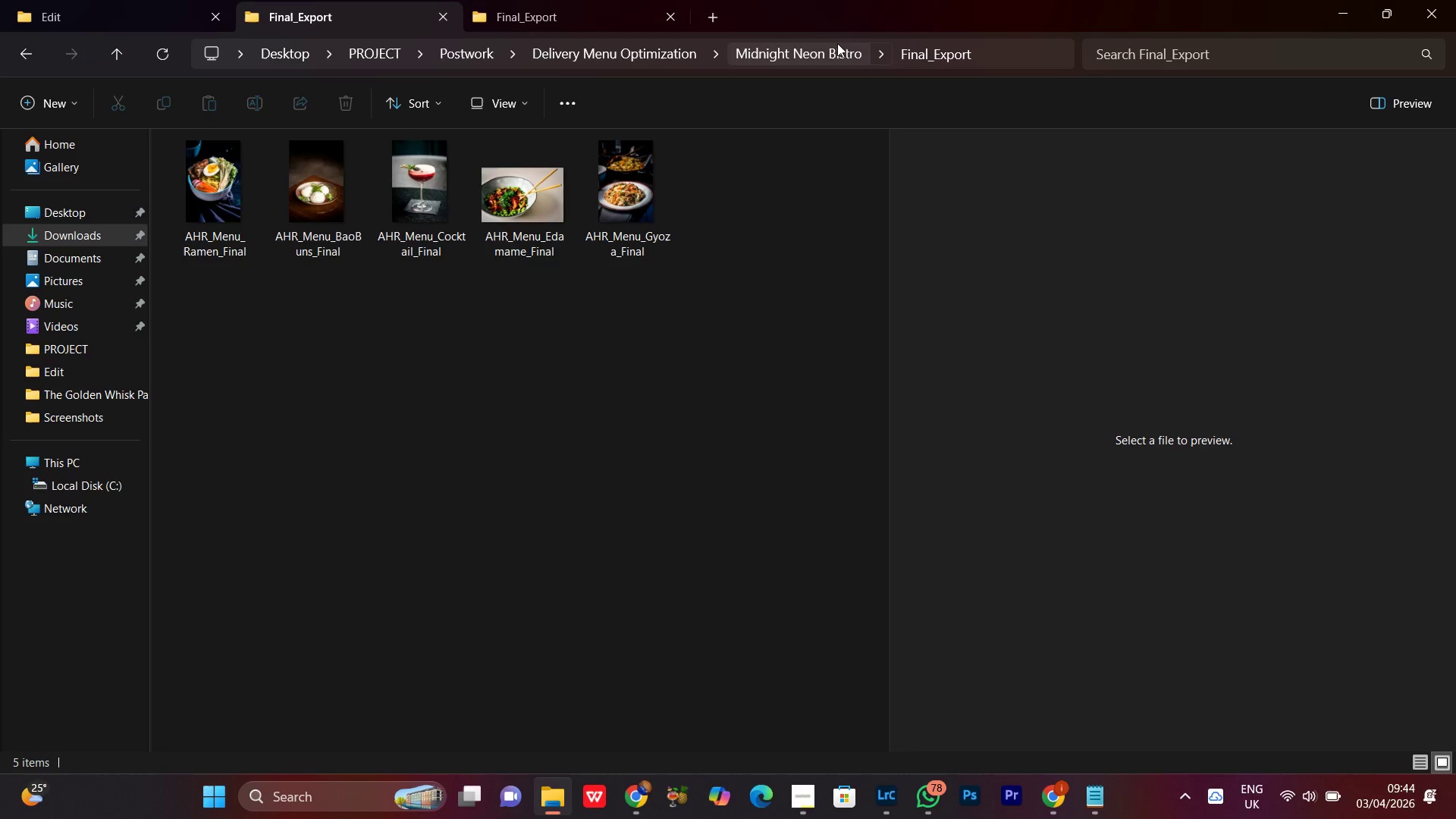 
left_click([830, 50])
 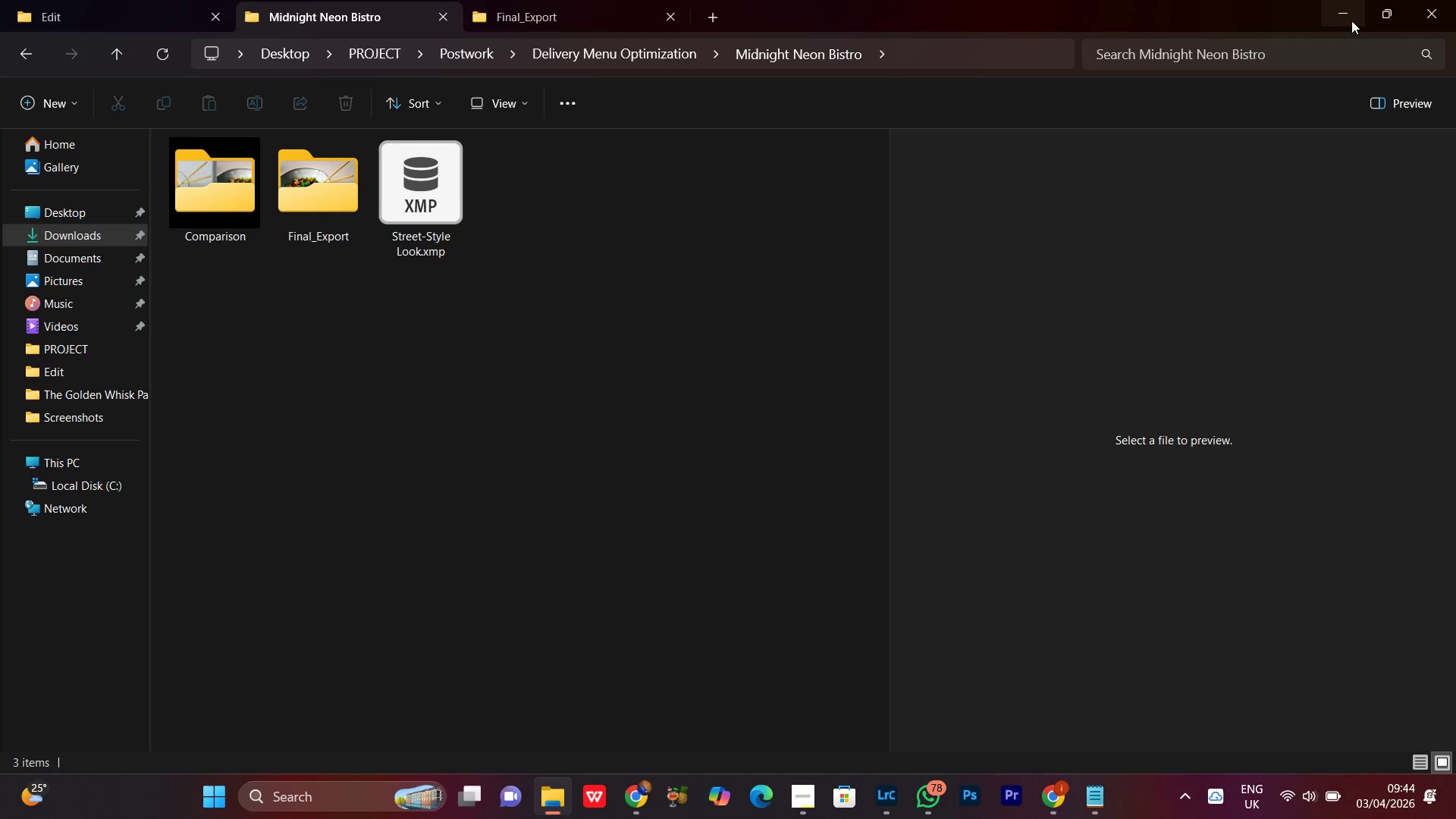 
left_click([1351, 20])